 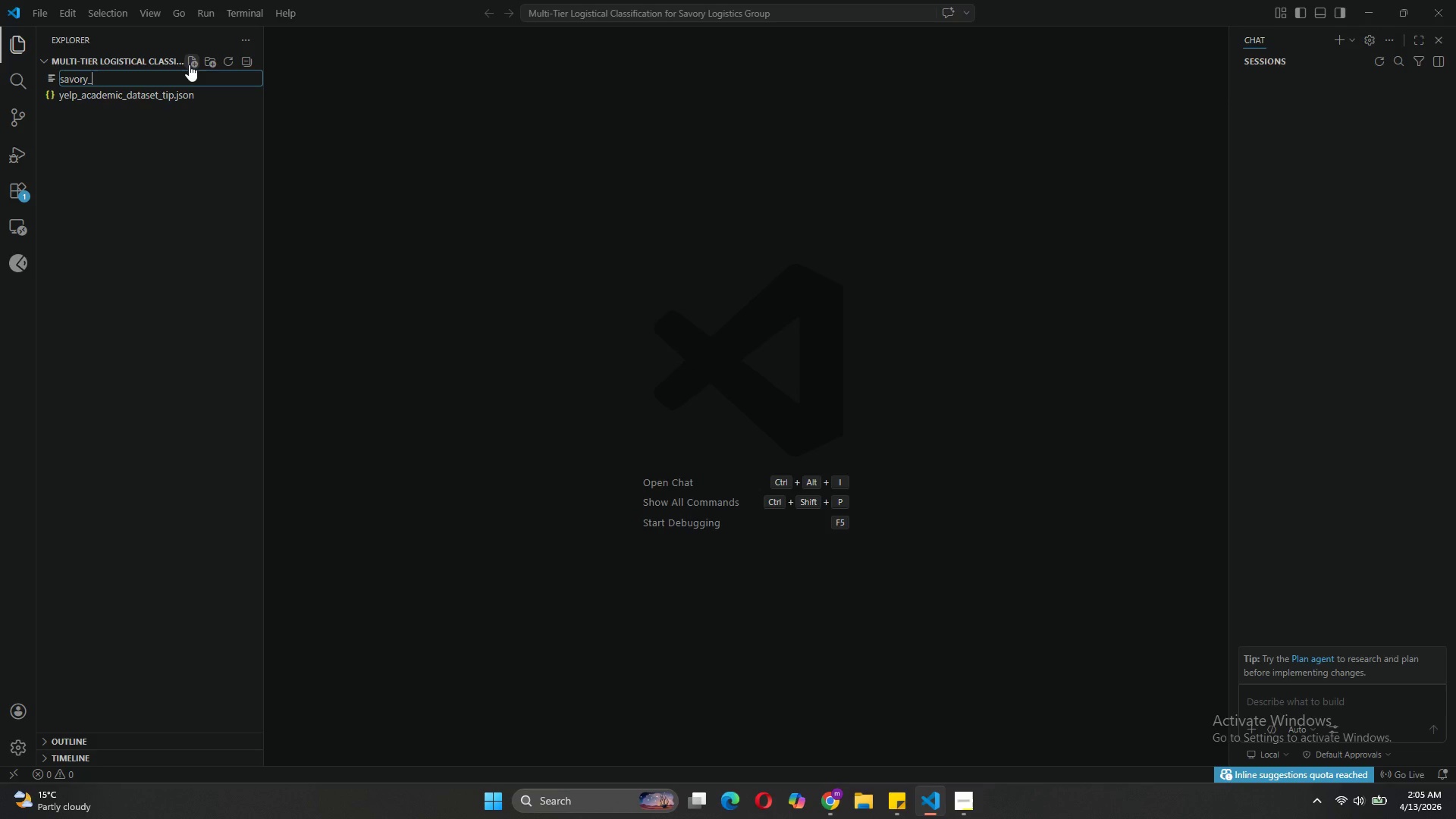 
hold_key(key=ShiftLeft, duration=0.34)
 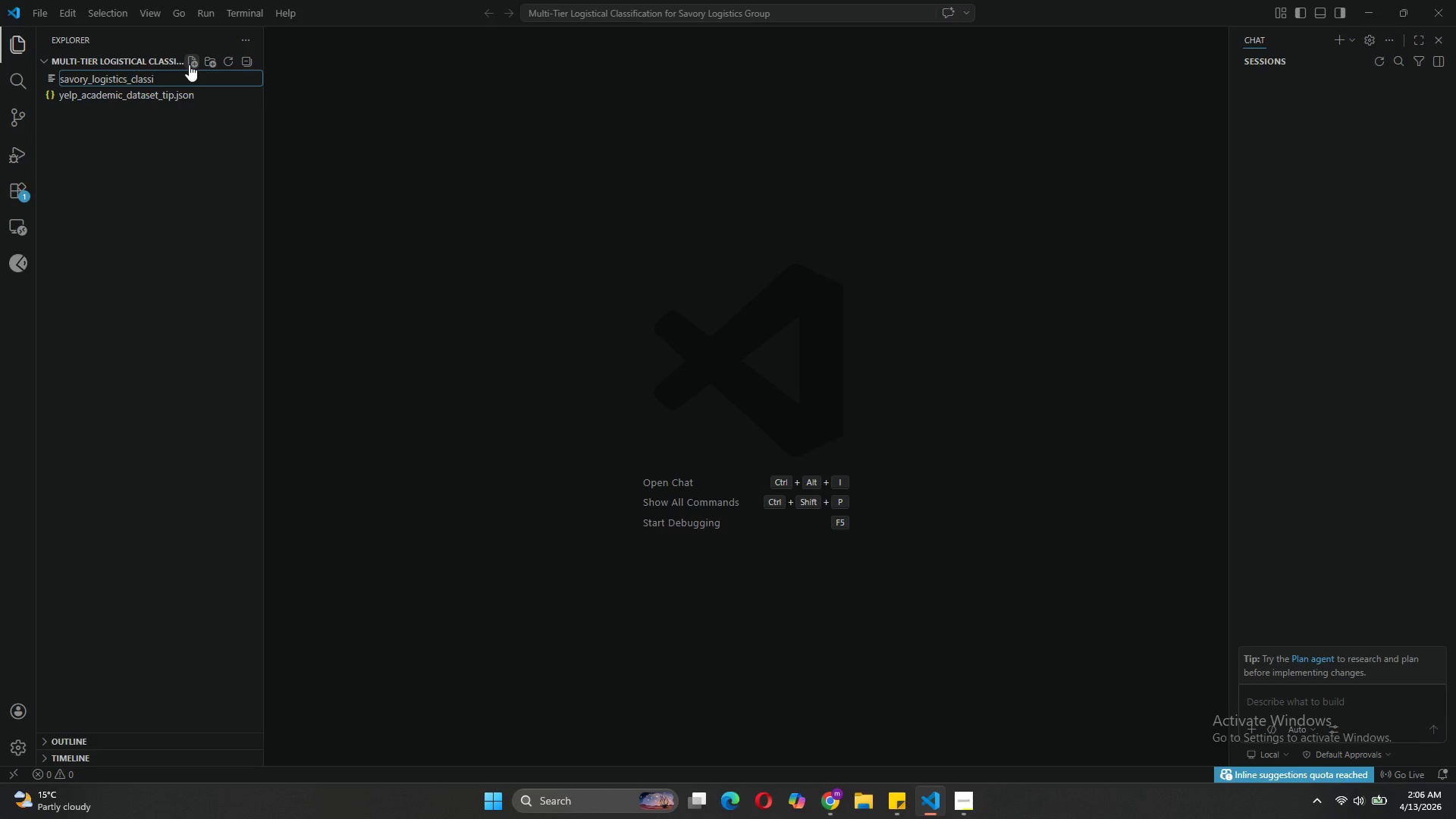 
wait(6.09)
 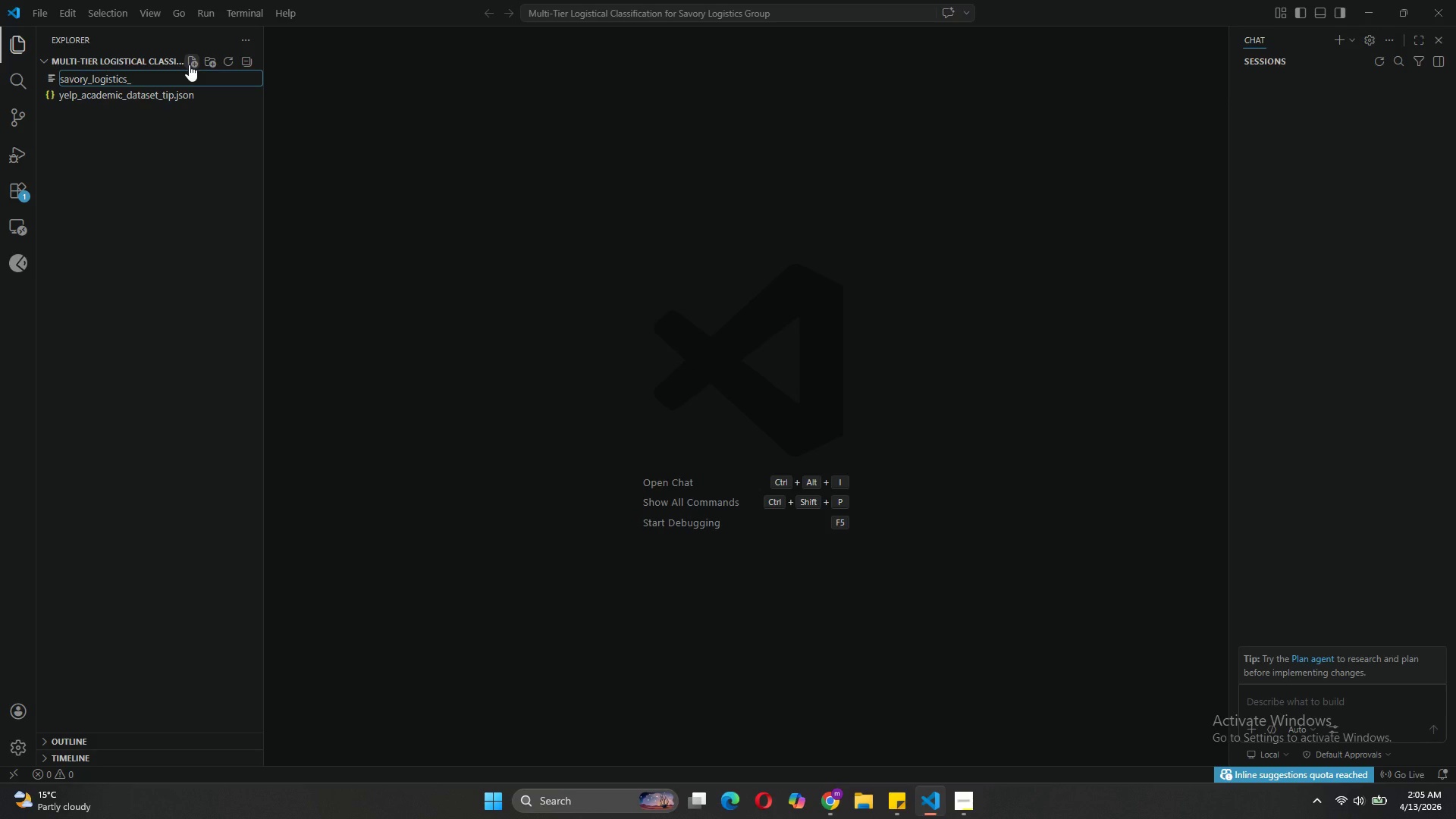 
key(Backspace)
type(ification.ipynb)
 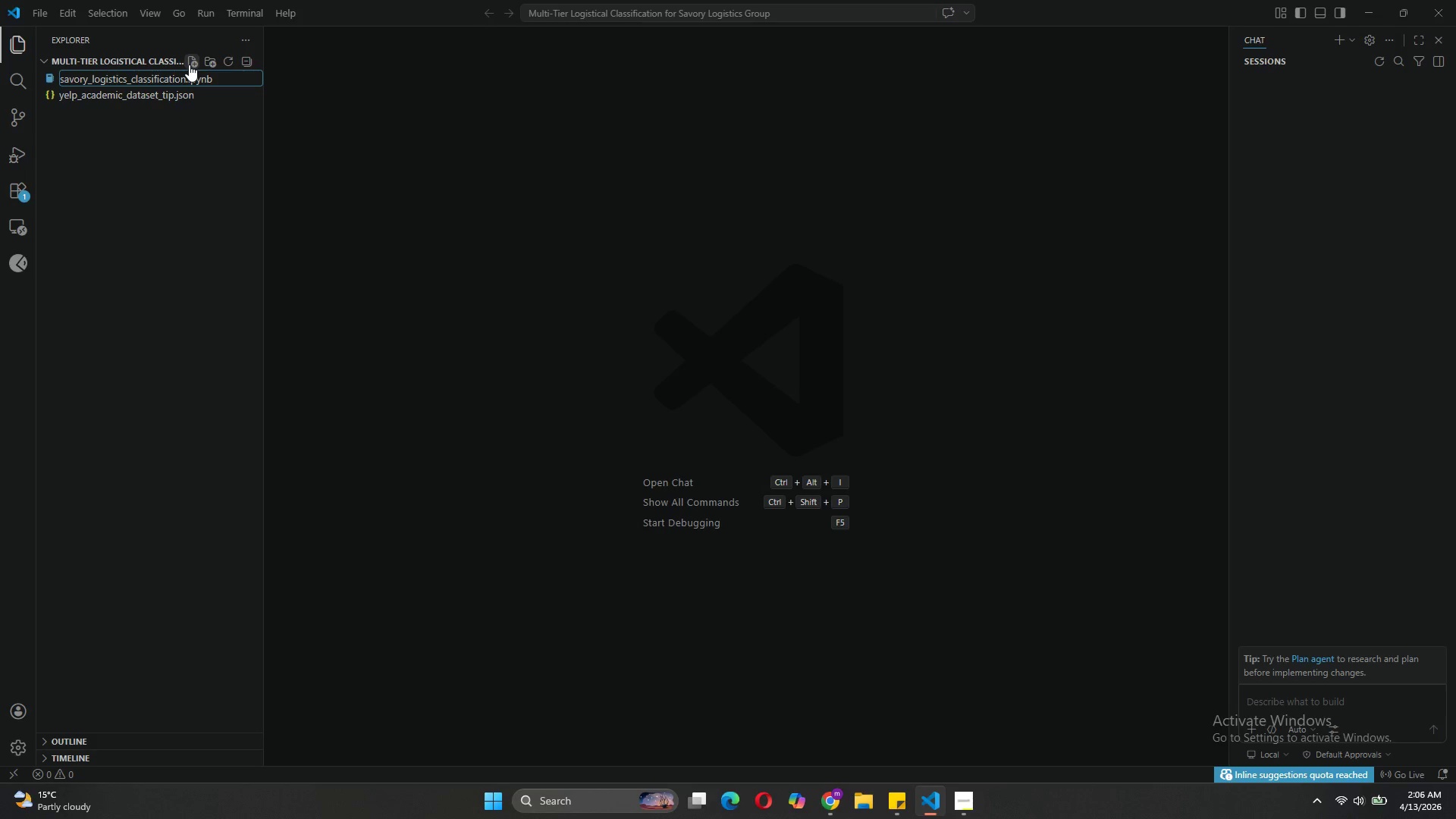 
key(Enter)
 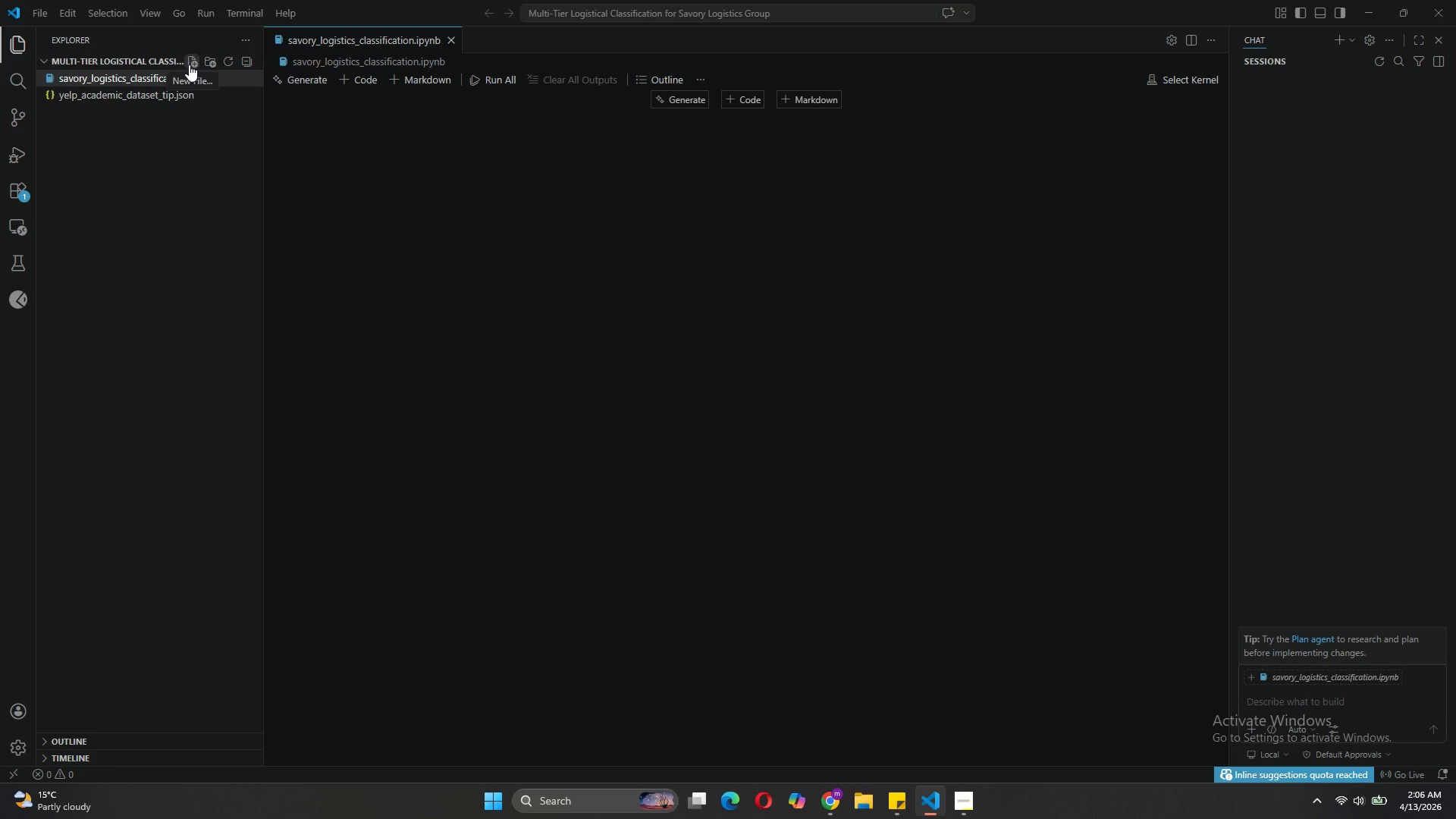 
wait(5.86)
 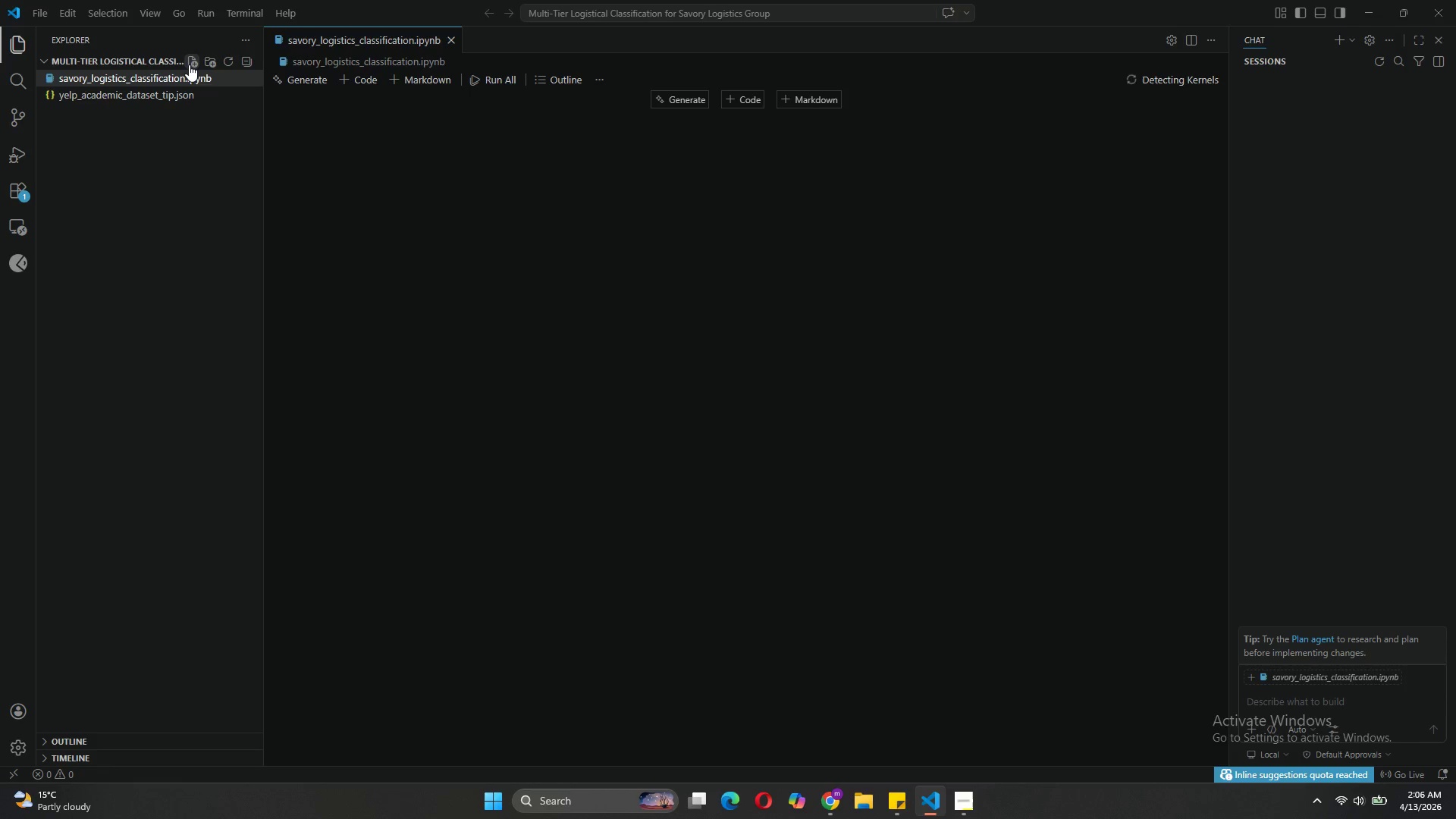 
left_click([805, 98])
 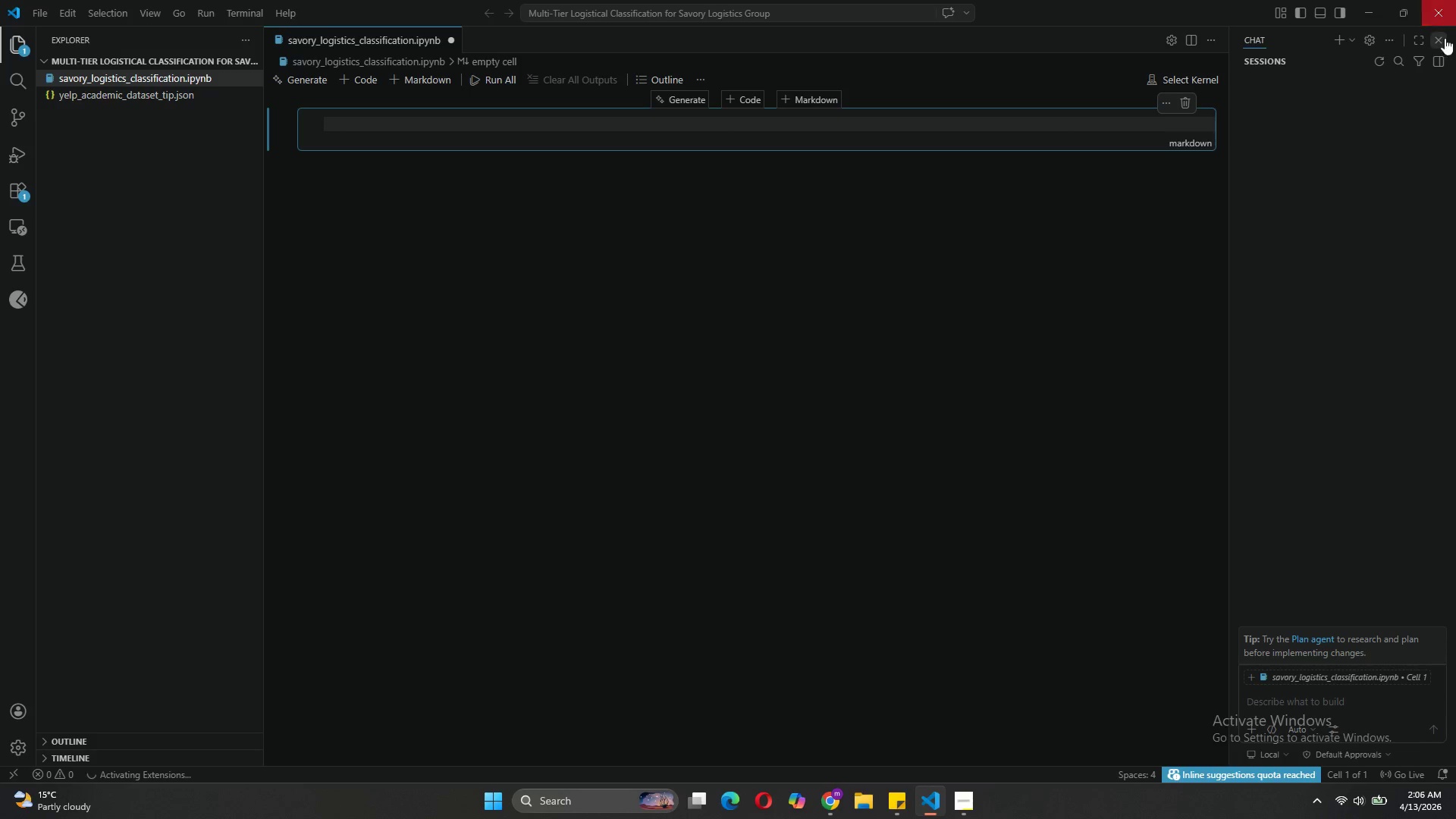 
left_click([1445, 41])
 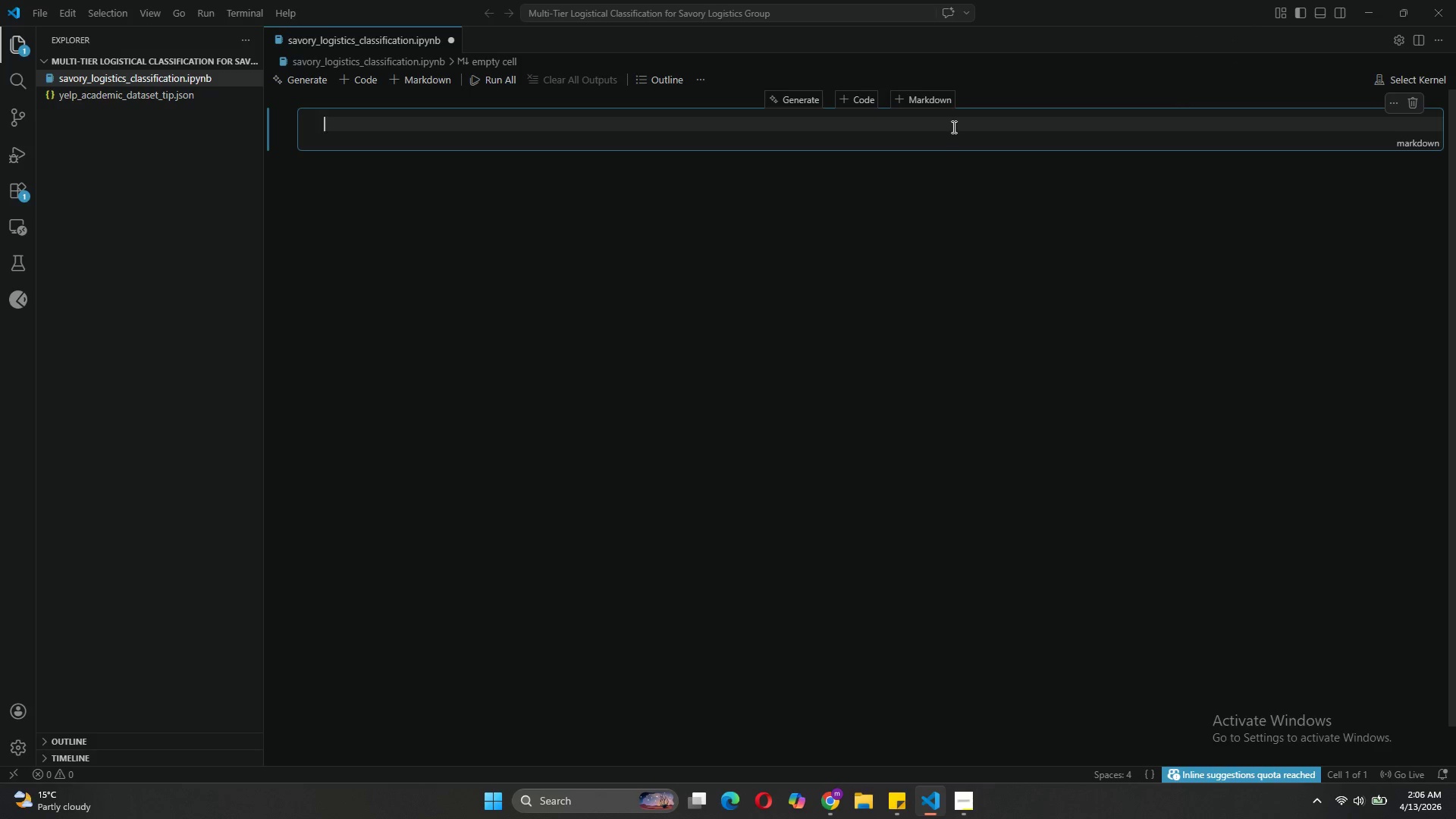 
type(# Savory)
 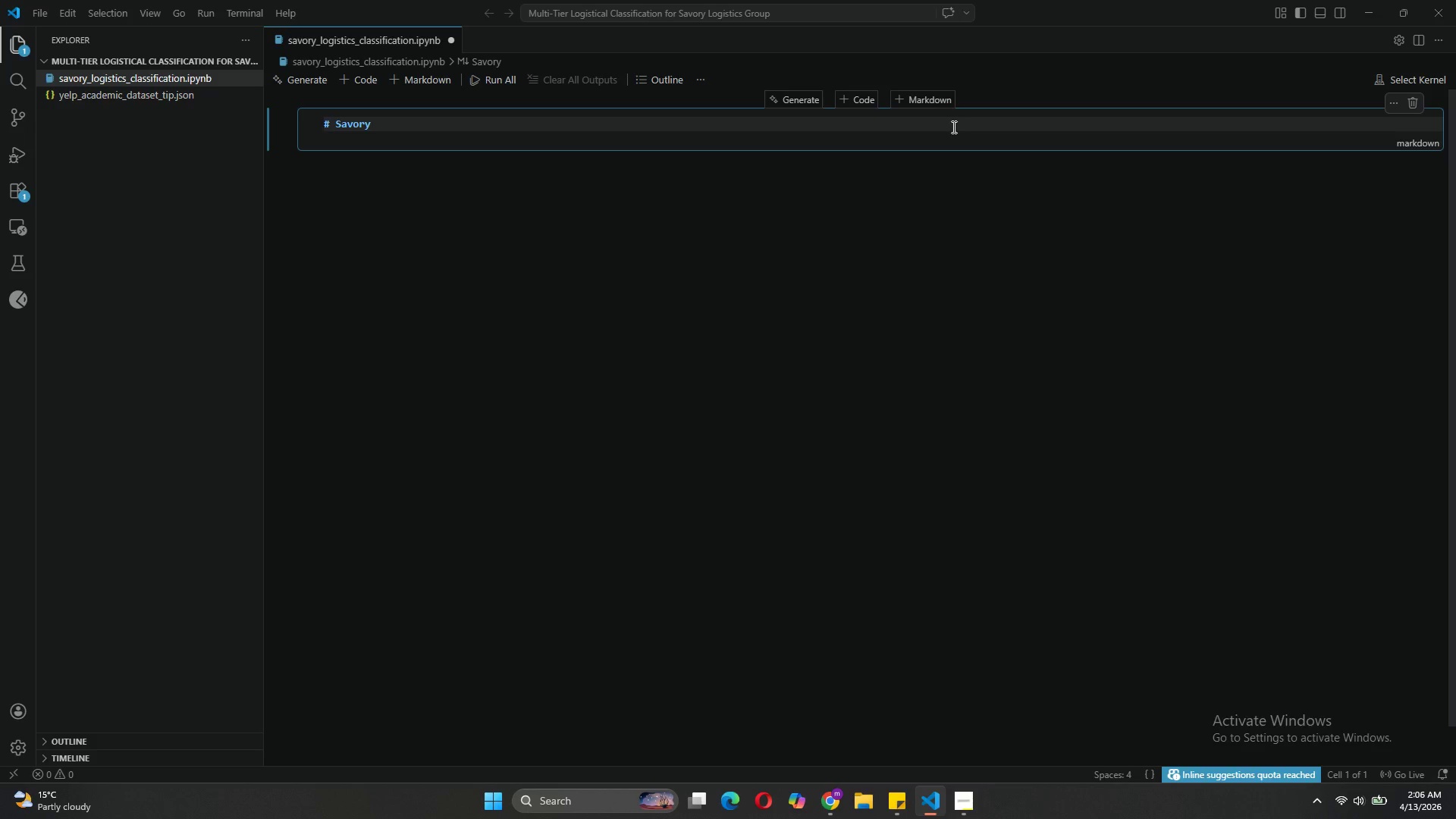 
type( Logixt)
key(Backspace)
key(Backspace)
key(Backspace)
type(istics Group: Mulyi)
key(Backspace)
key(Backspace)
type(ti-Tier Logistical c)
key(Backspace)
type(Classification)
 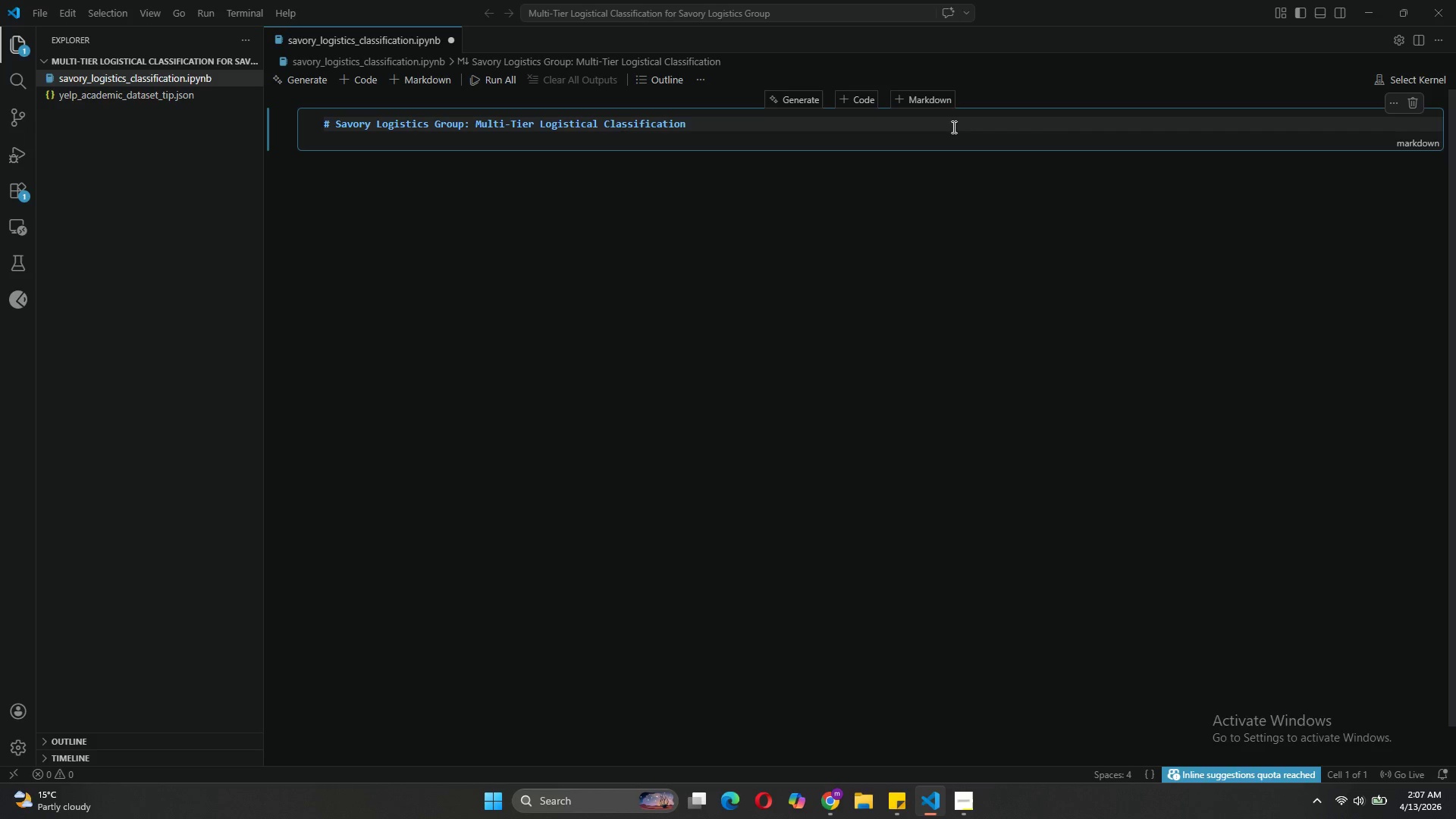 
key(Enter)
 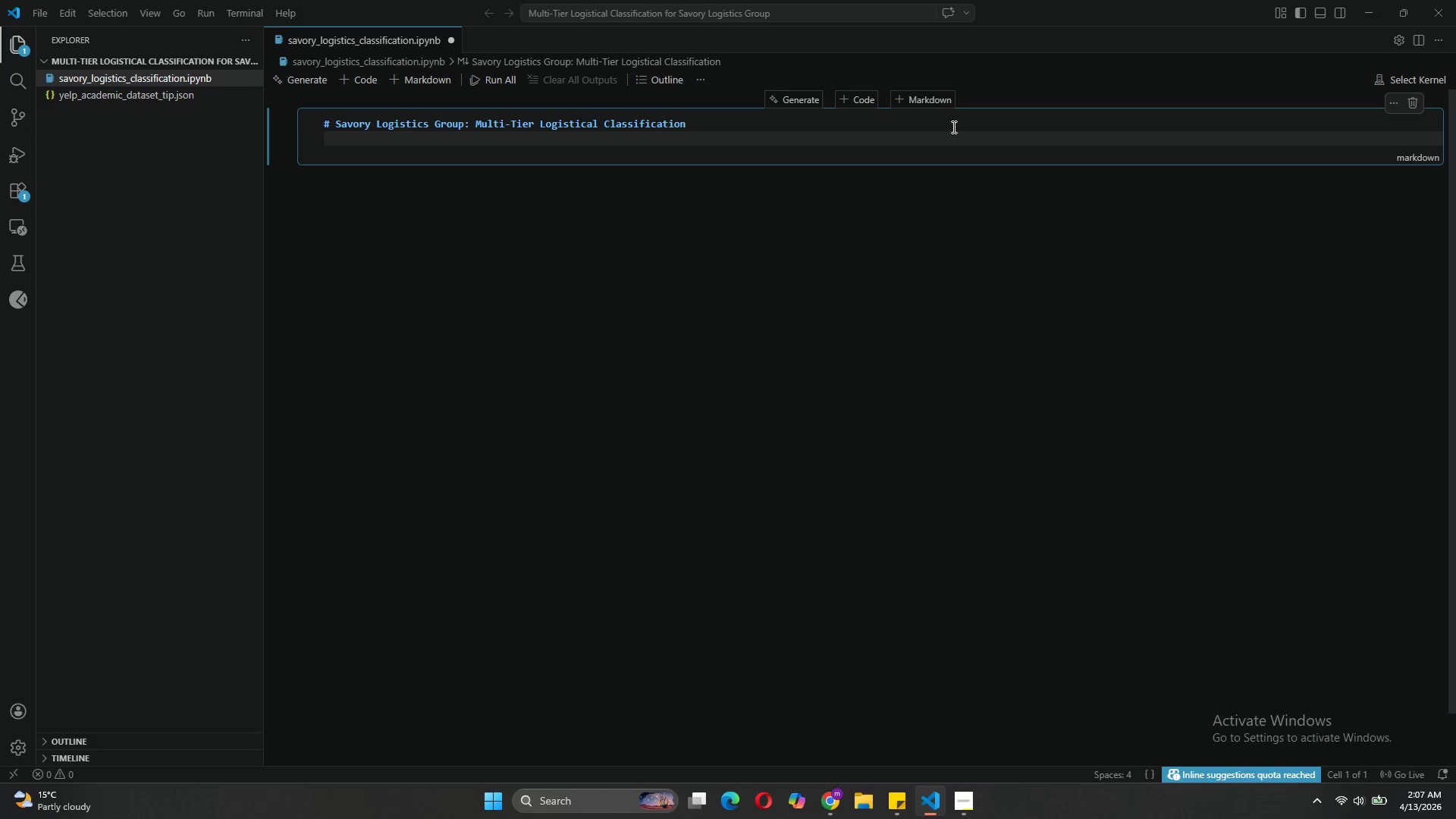 
key(Enter)
 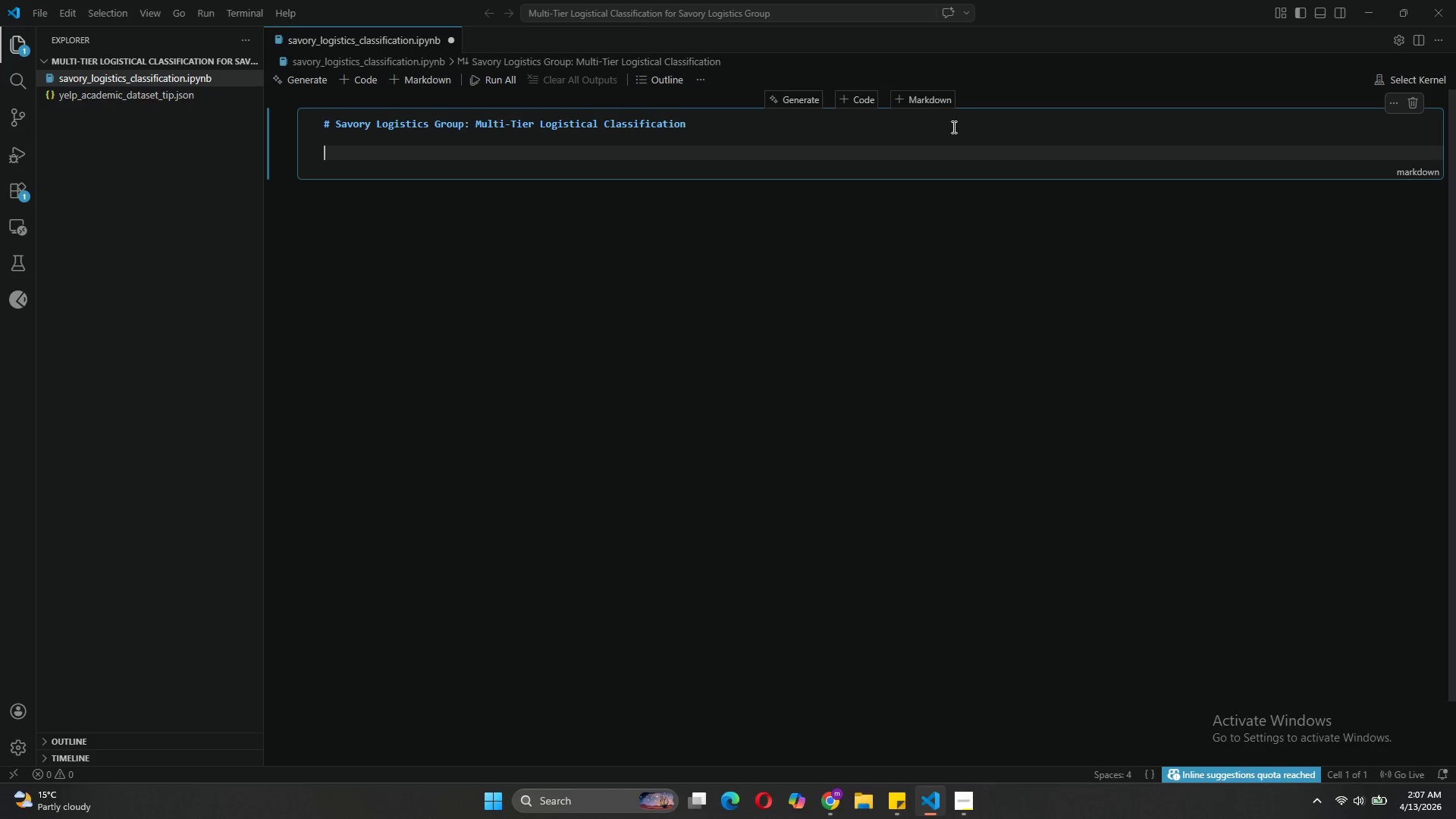 
type(## M)
key(Backspace)
type(Natural Ls)
key(Backspace)
type(anguage Processing Pipeline)
 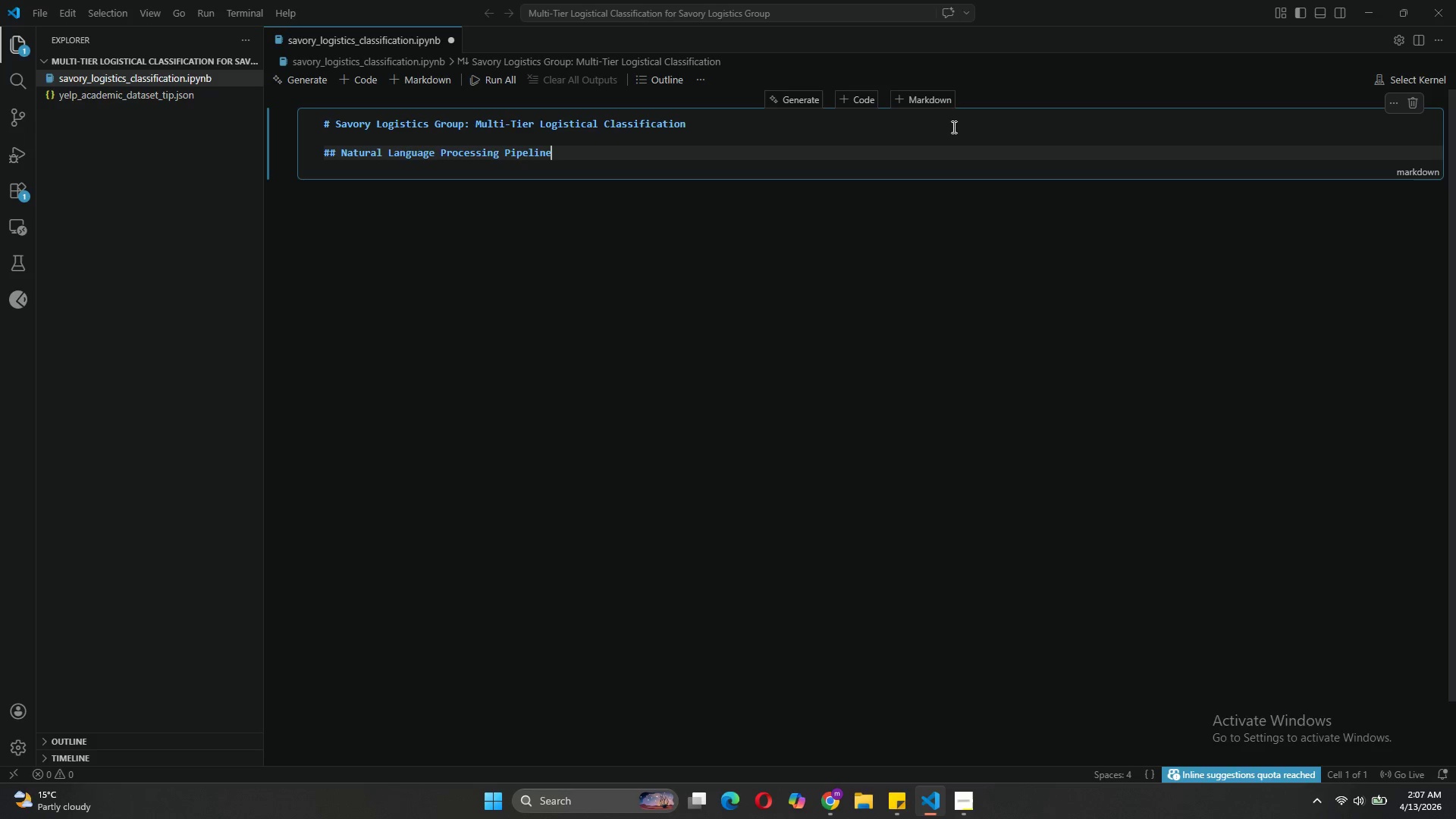 
key(Enter)
 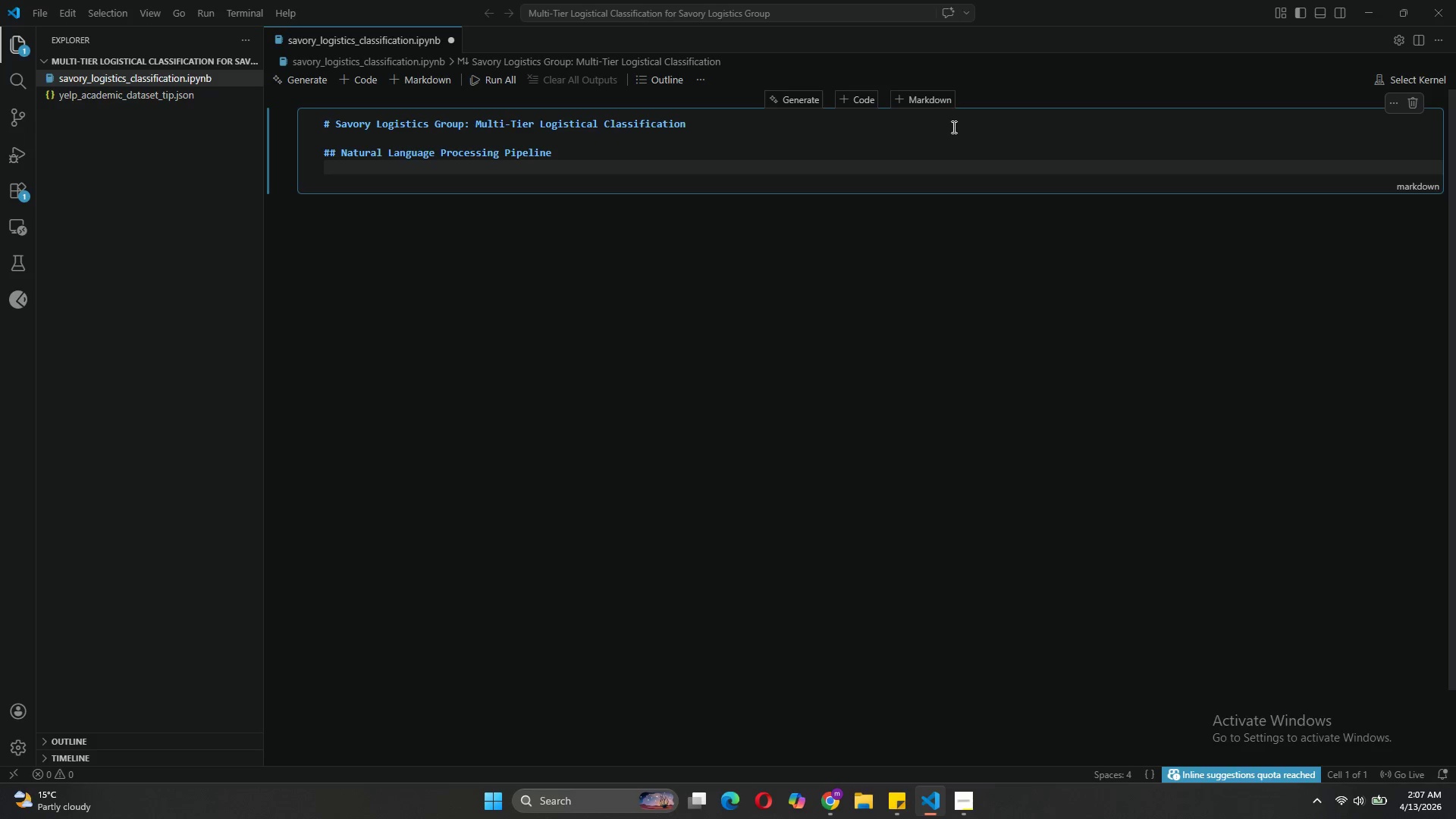 
key(Enter)
 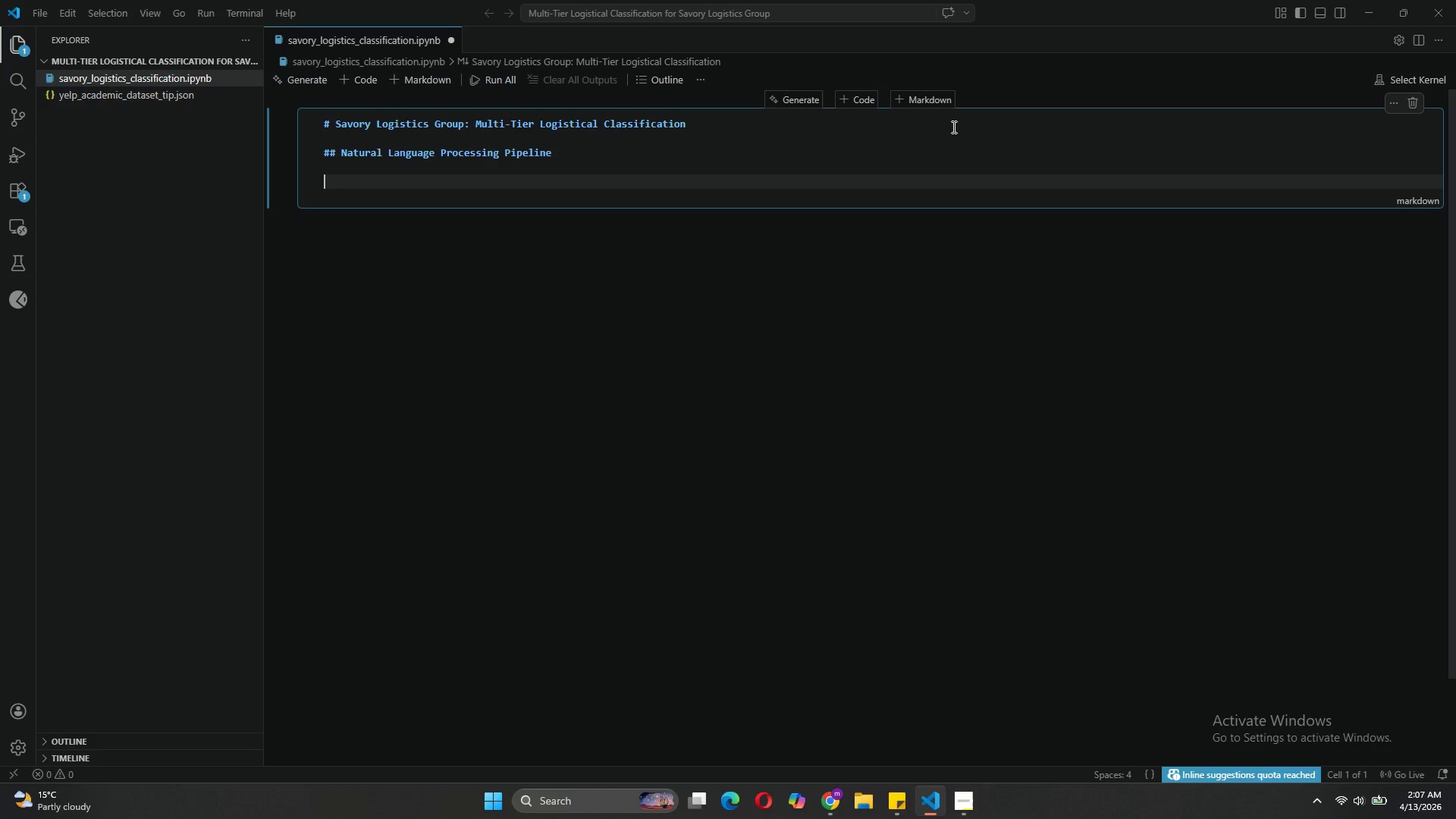 
type(This )
 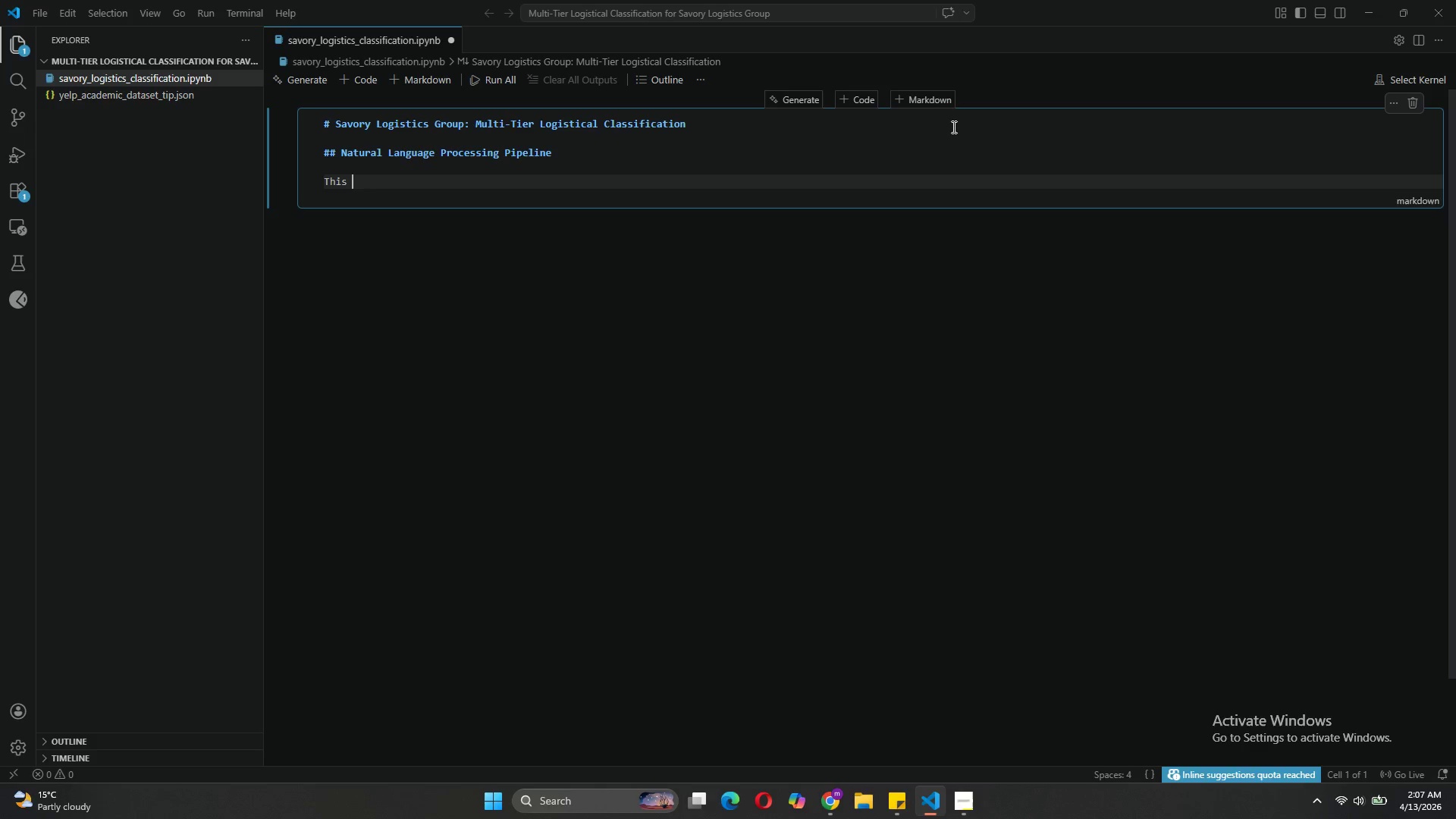 
wait(9.01)
 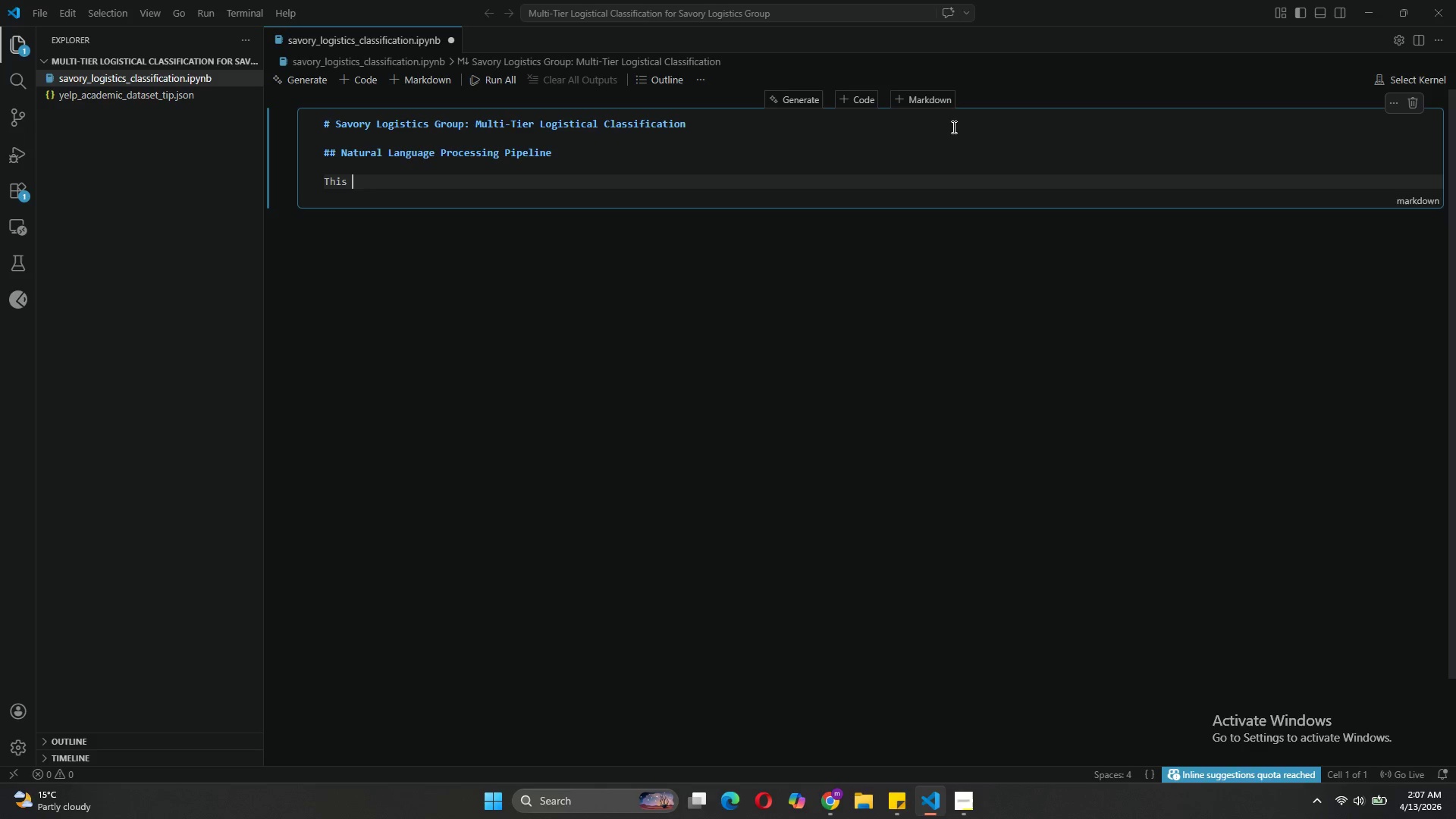 
type(notebook processess)
key(Backspace)
type( unstructred catering and service requirement notes to classify logistiv)
key(Backspace)
type(cal complexity into four tiers:)
 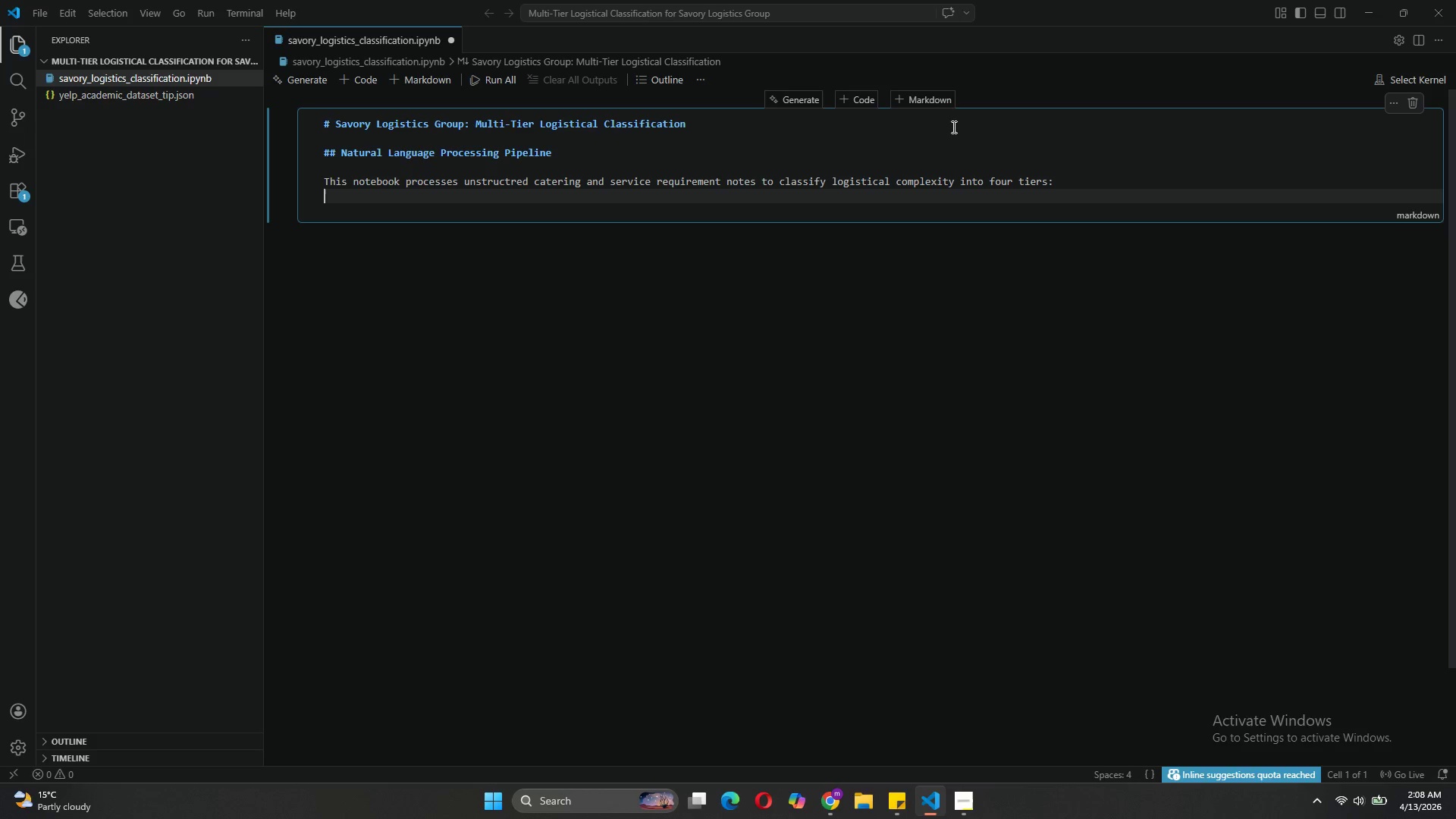 
 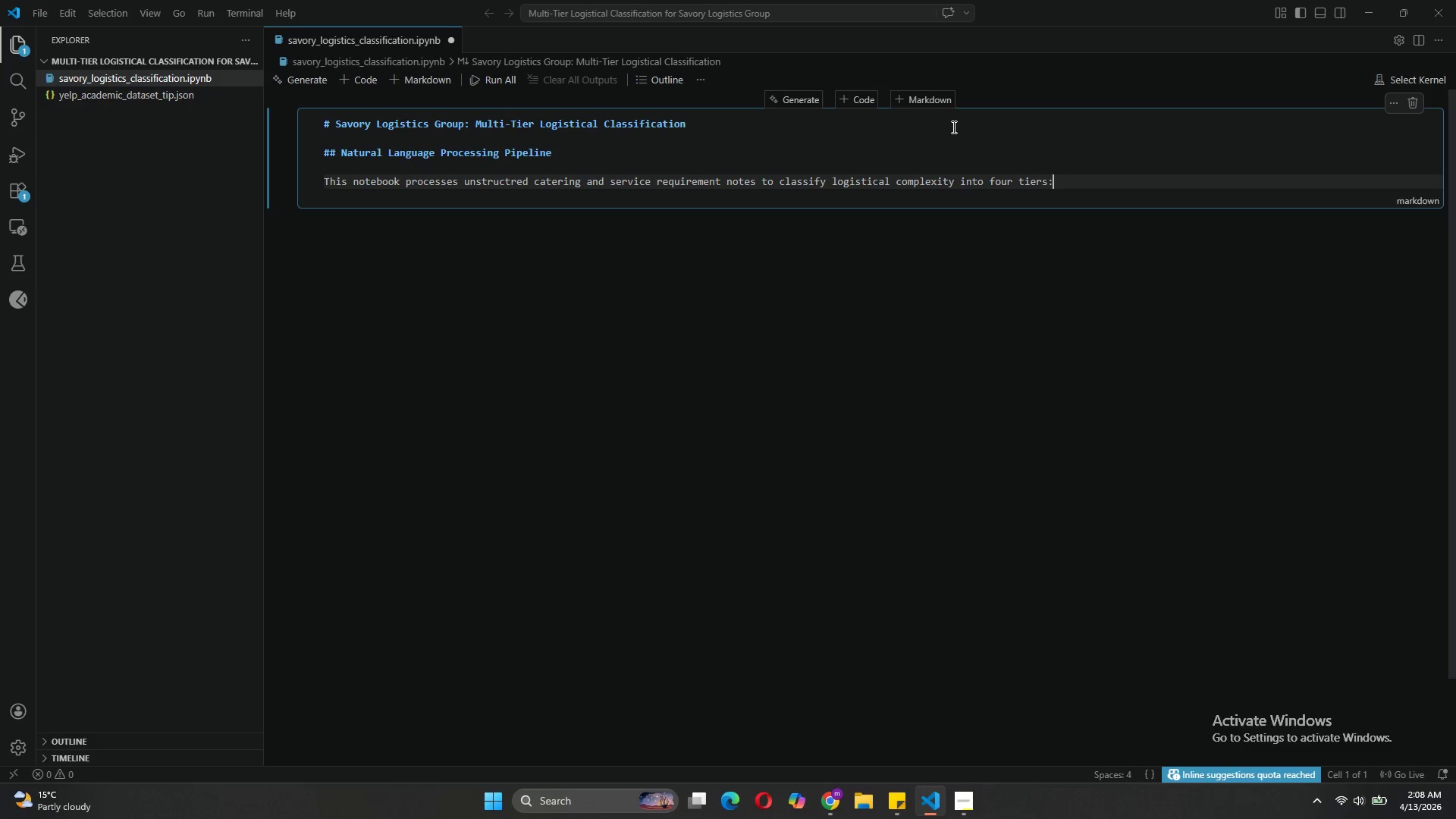 
key(Enter)
 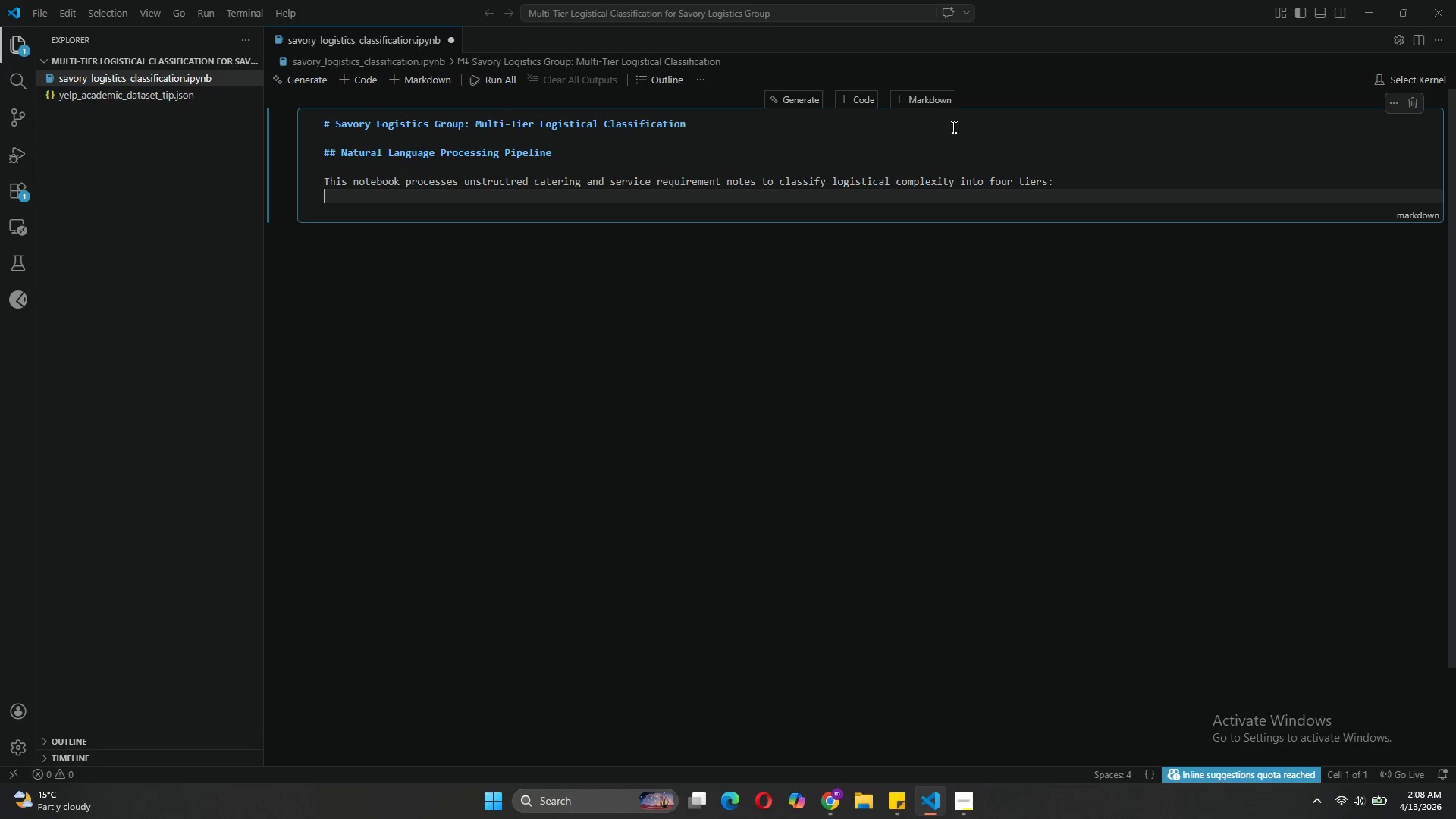 
type(-)
key(Tab)
key(Backspace)
type( )
key(Backspace)
key(Backspace)
type(**Tier 1)
 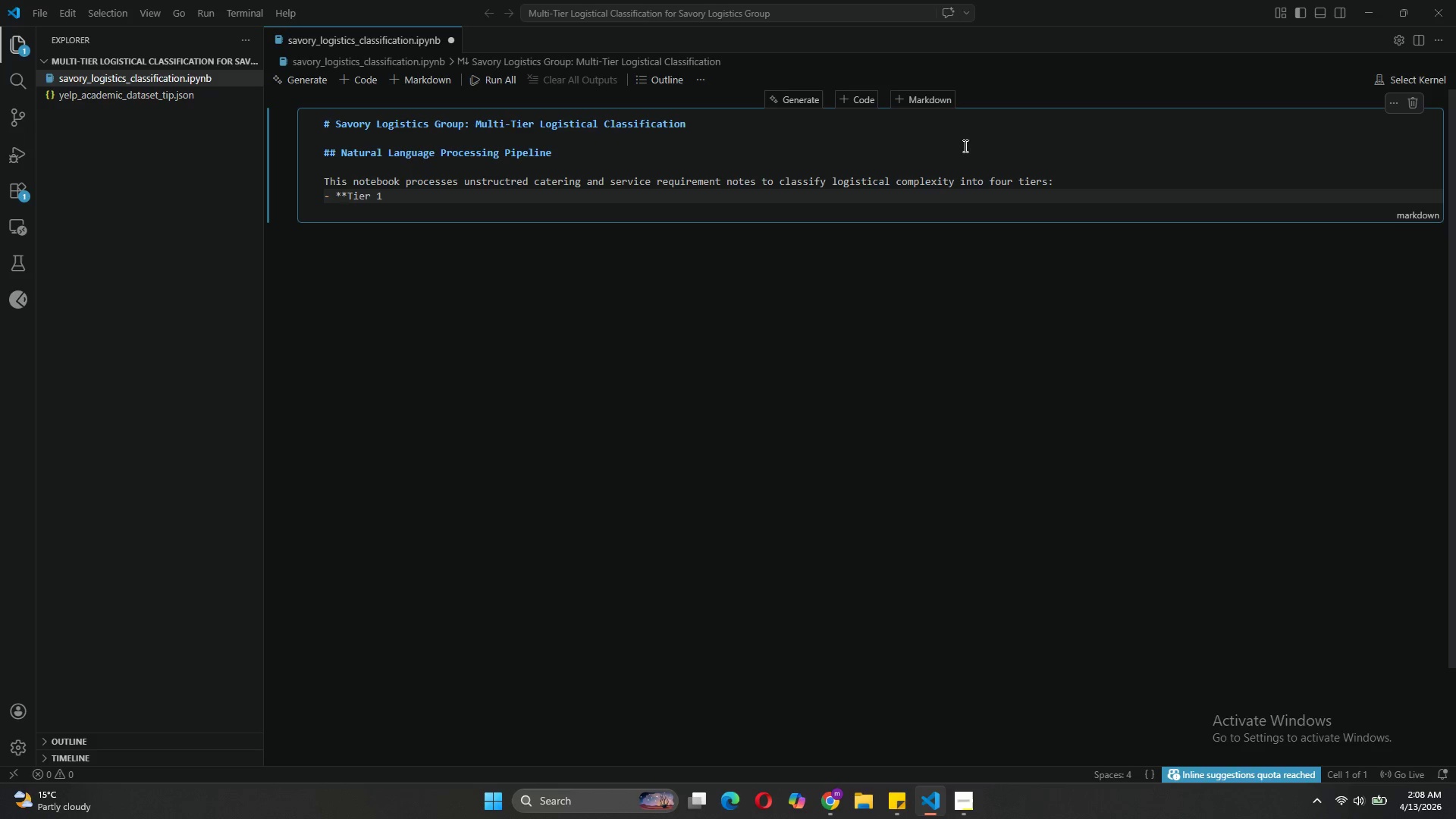 
left_click([968, 795])